 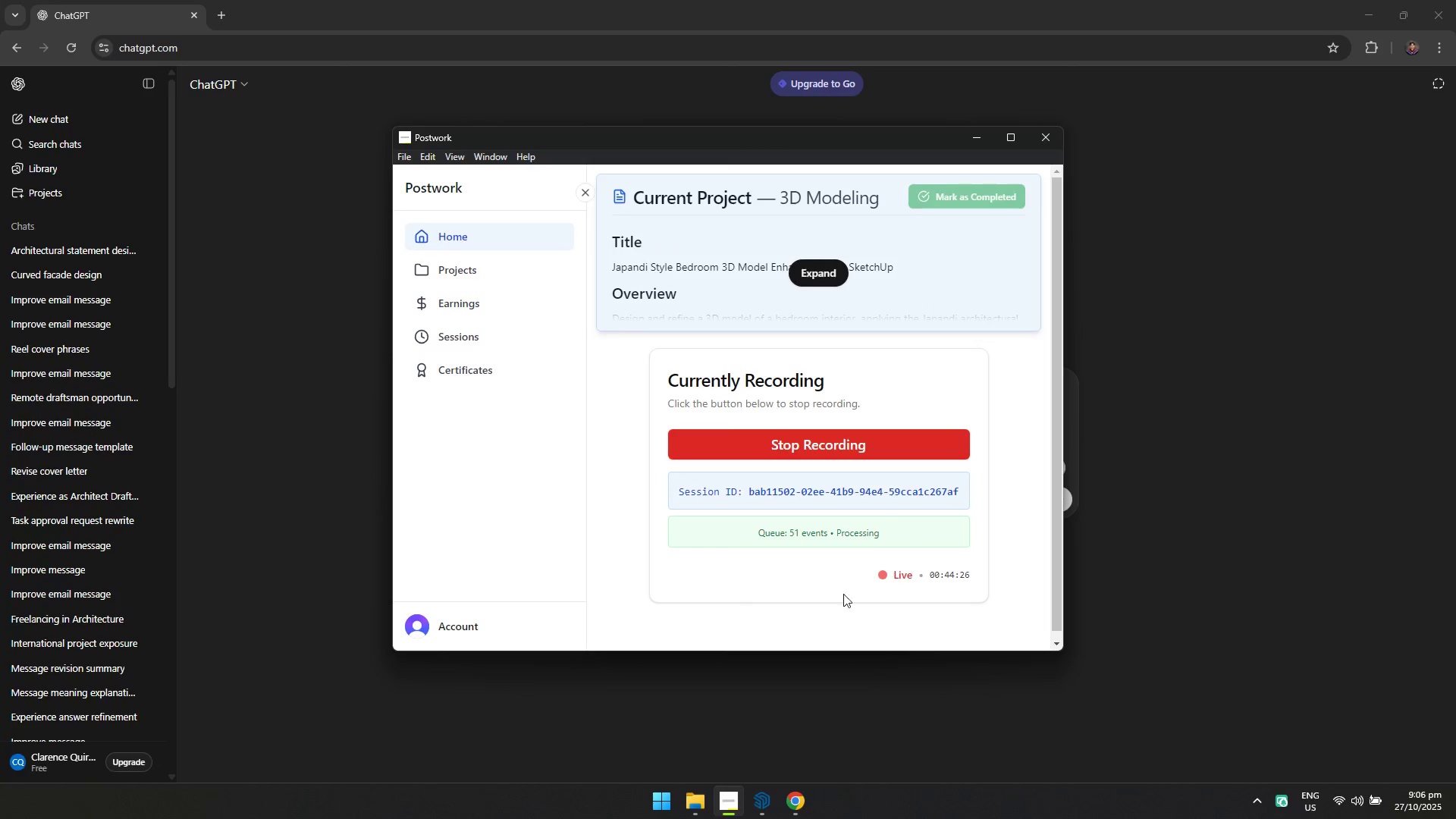 
key(Alt+AltLeft)
 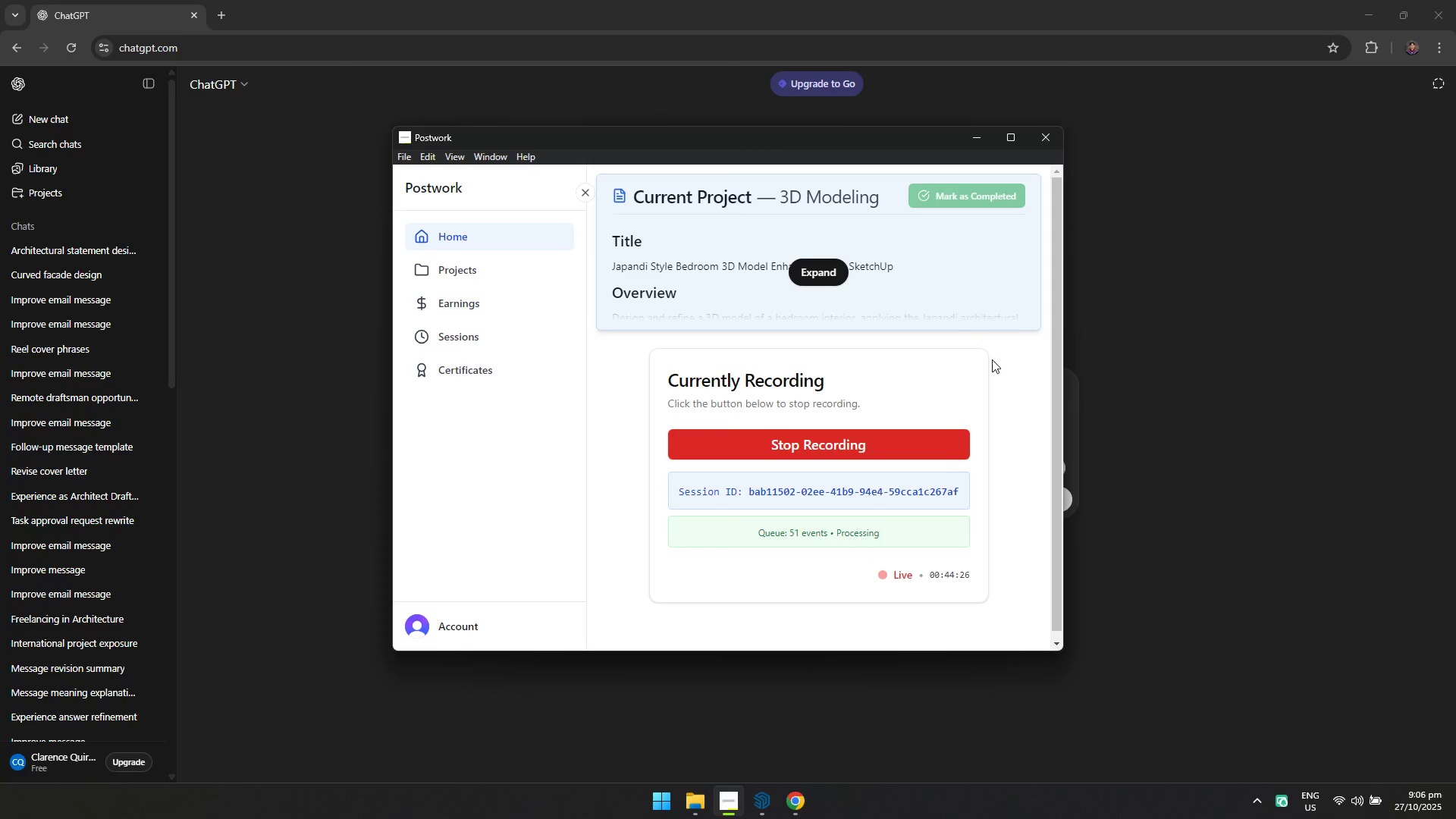 
key(Tab)
type(design chouce )
key(Backspace)
key(Backspace)
key(Backspace)
key(Backspace)
type(ice of why japandi is one of the most suoita)
key(Backspace)
key(Backspace)
key(Backspace)
type(t)
key(Backspace)
key(Backspace)
type(itable architectural style for modern designs specifically for interior spaces like bedrooms.)
 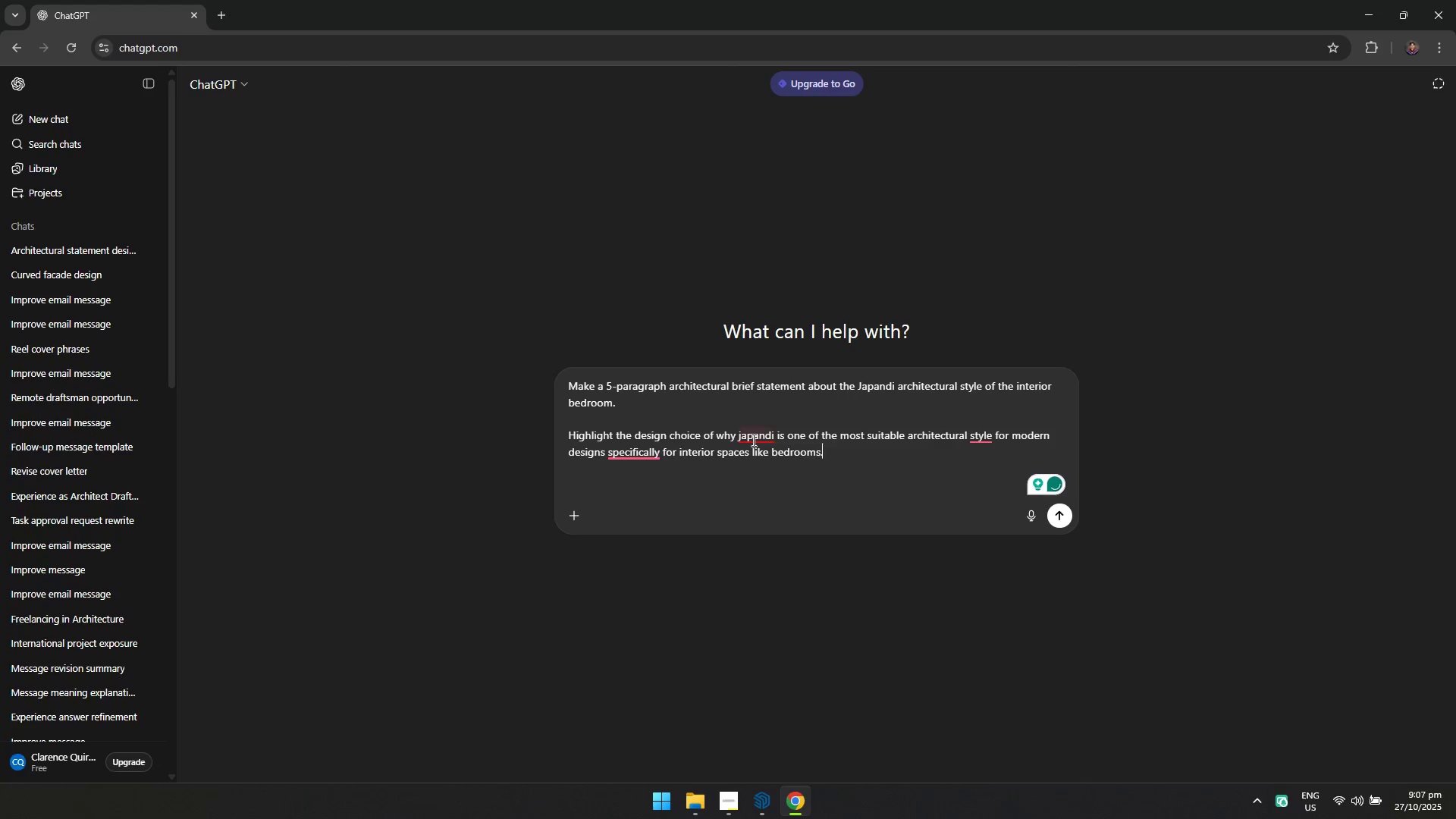 
left_click([759, 469])
 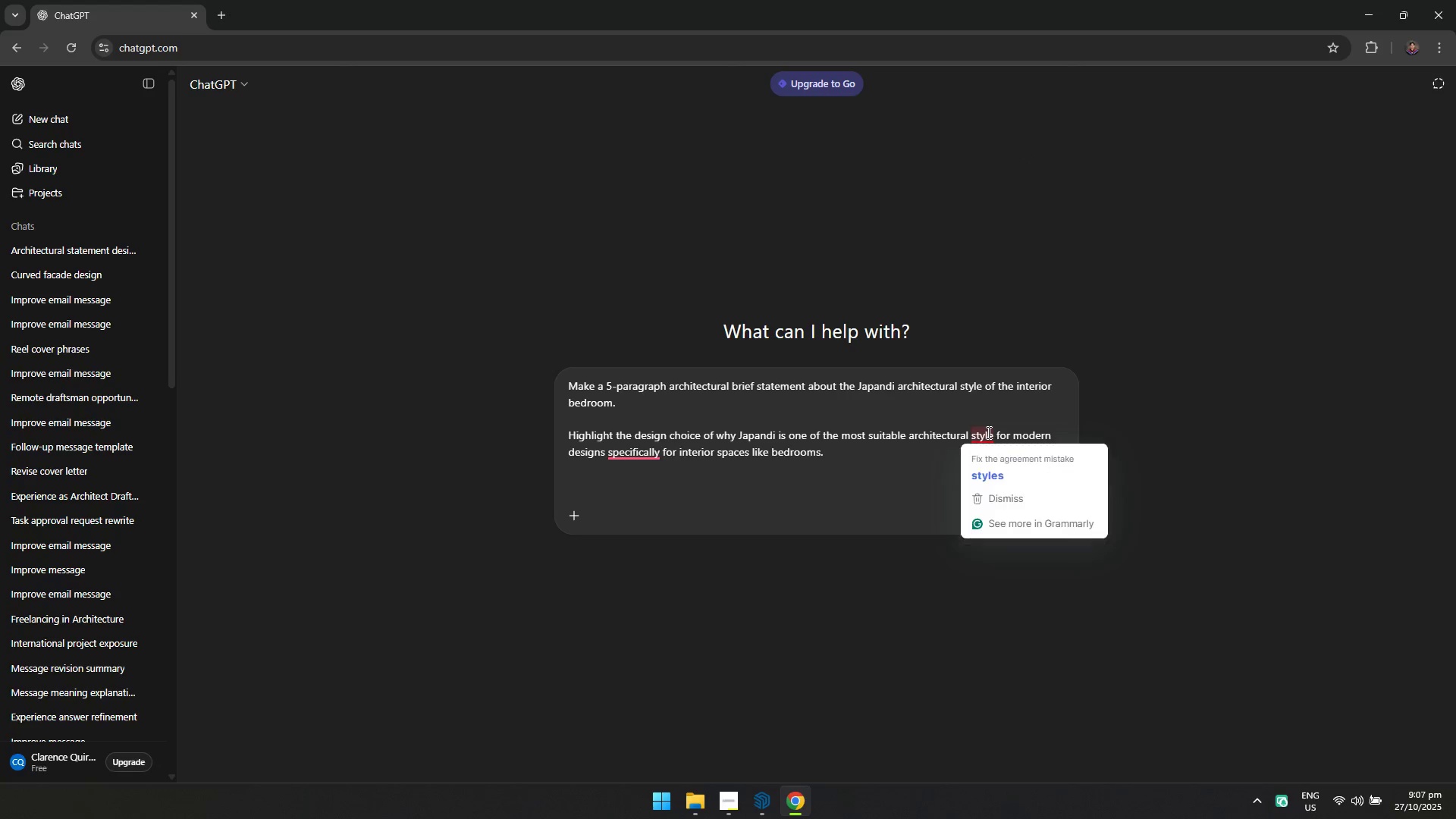 
left_click([992, 481])
 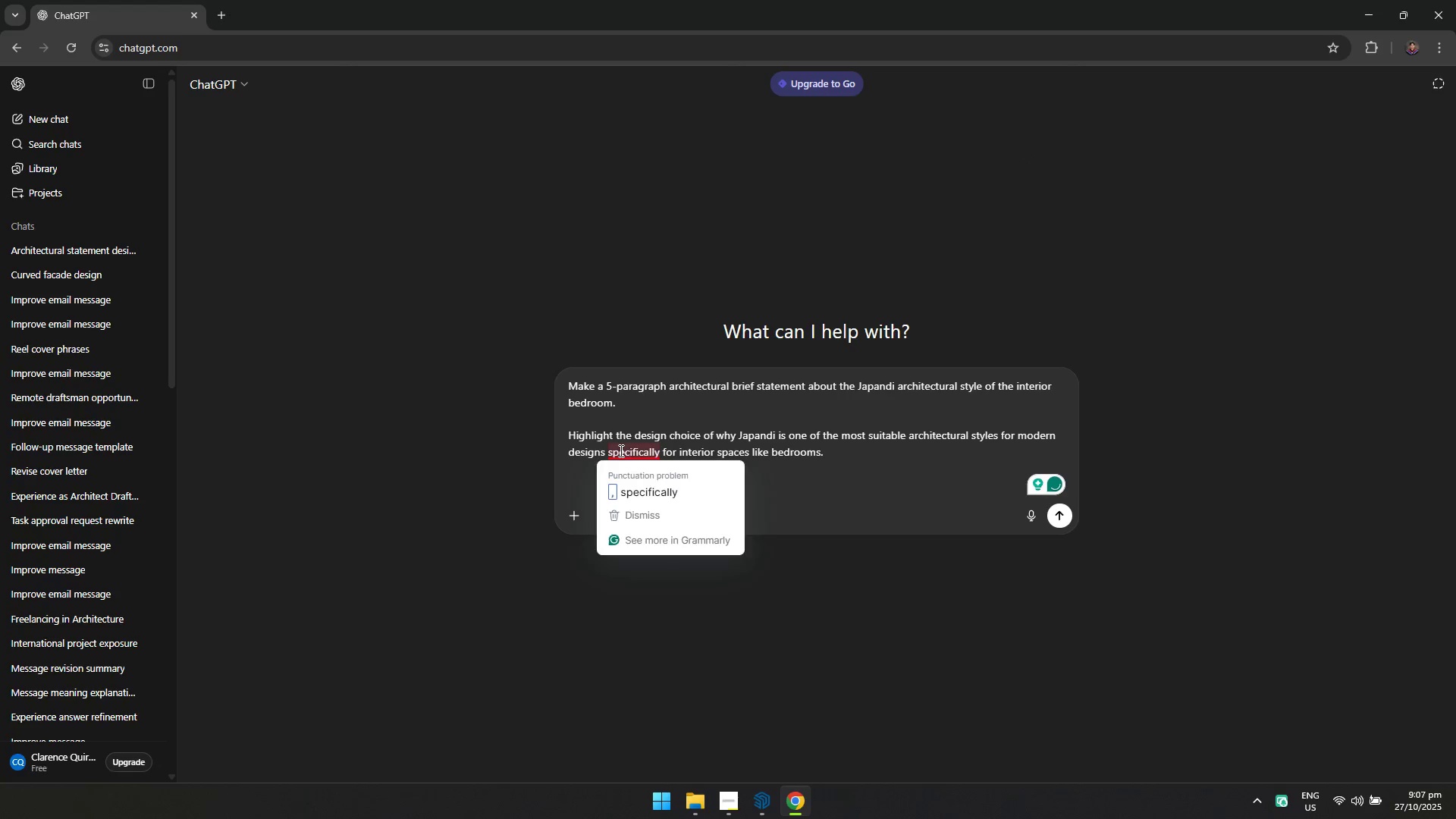 
left_click([646, 488])
 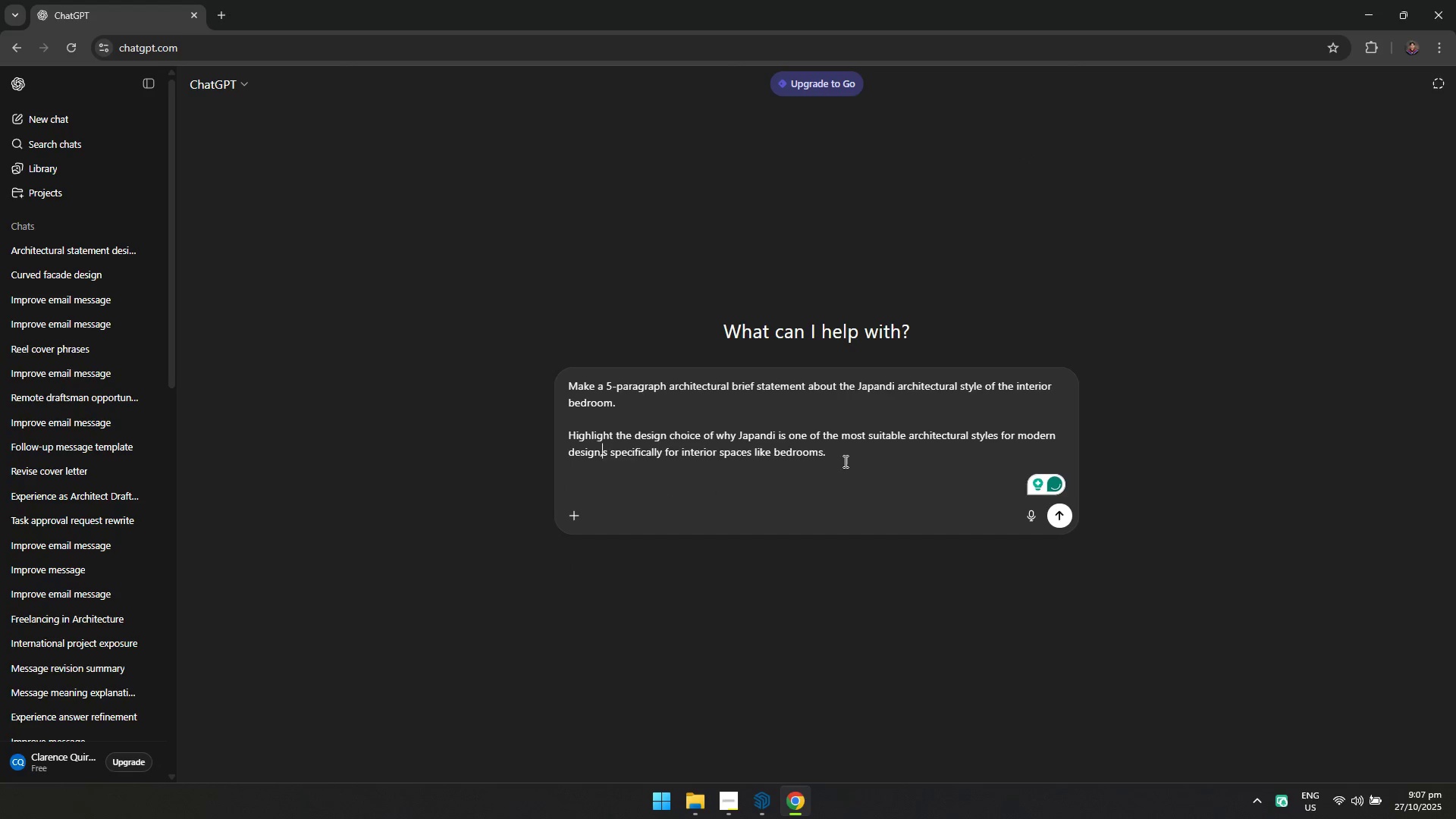 
left_click([853, 453])
 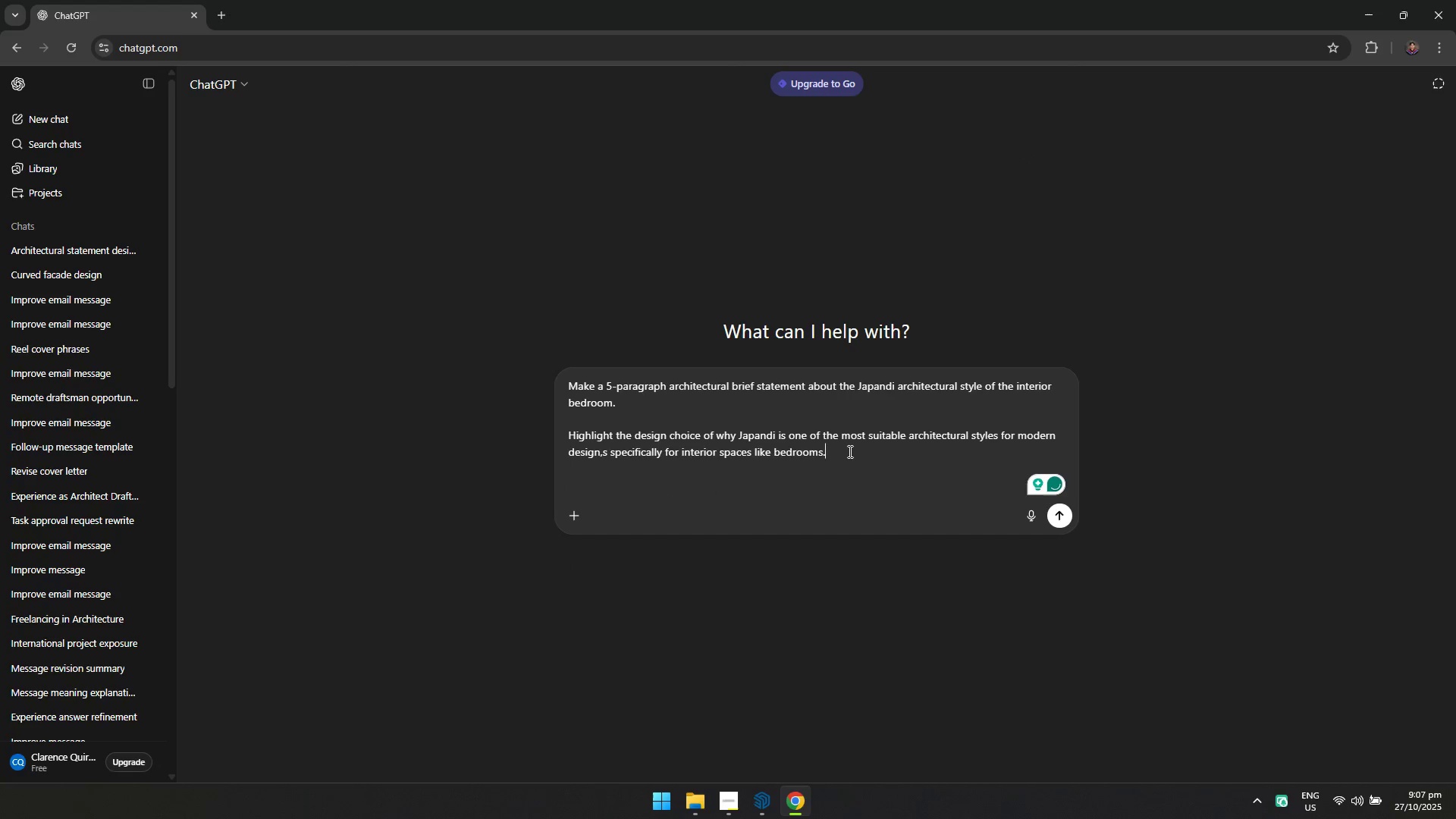 
key(Shift+Enter)
 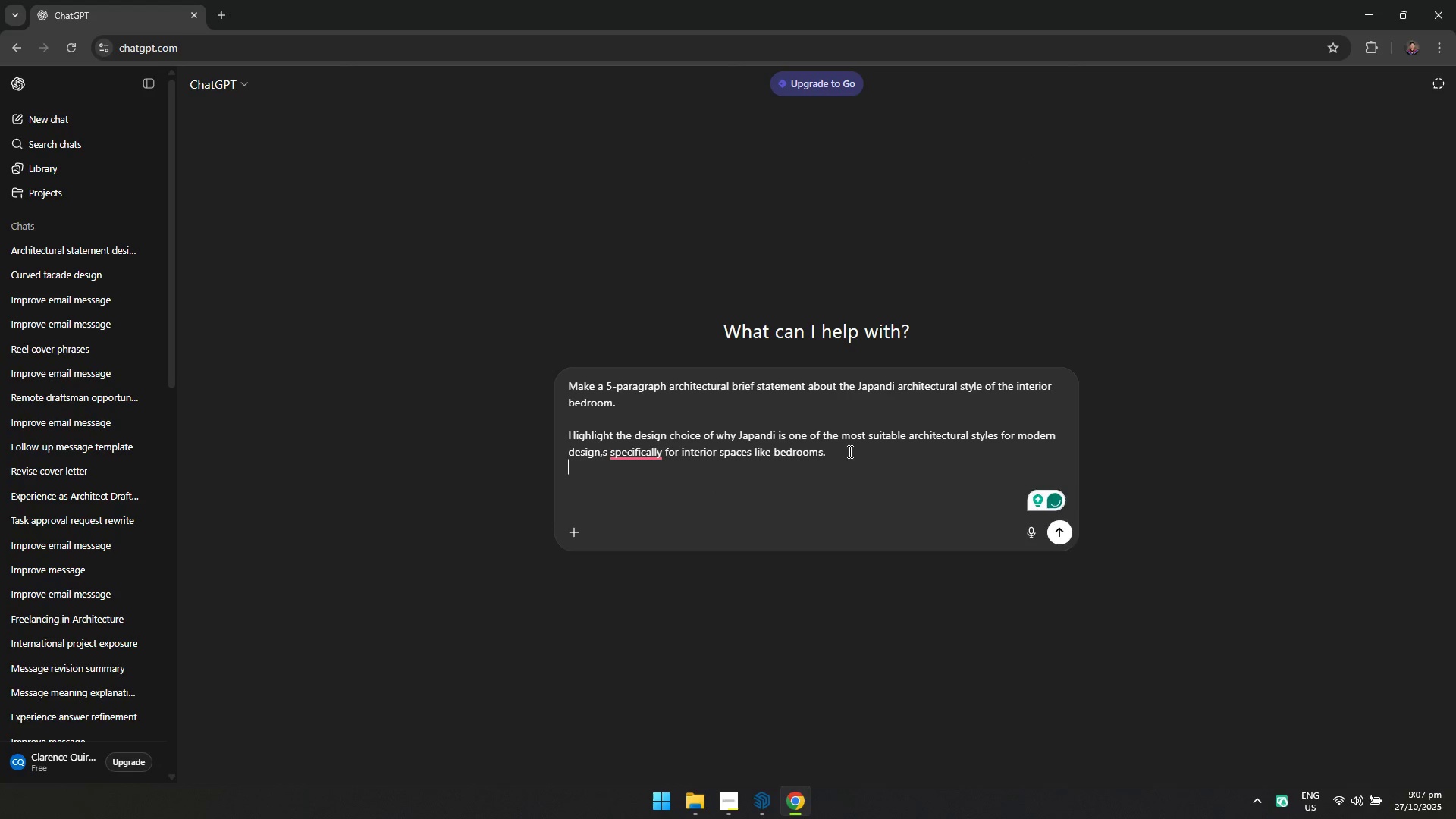 
key(Shift+Enter)
 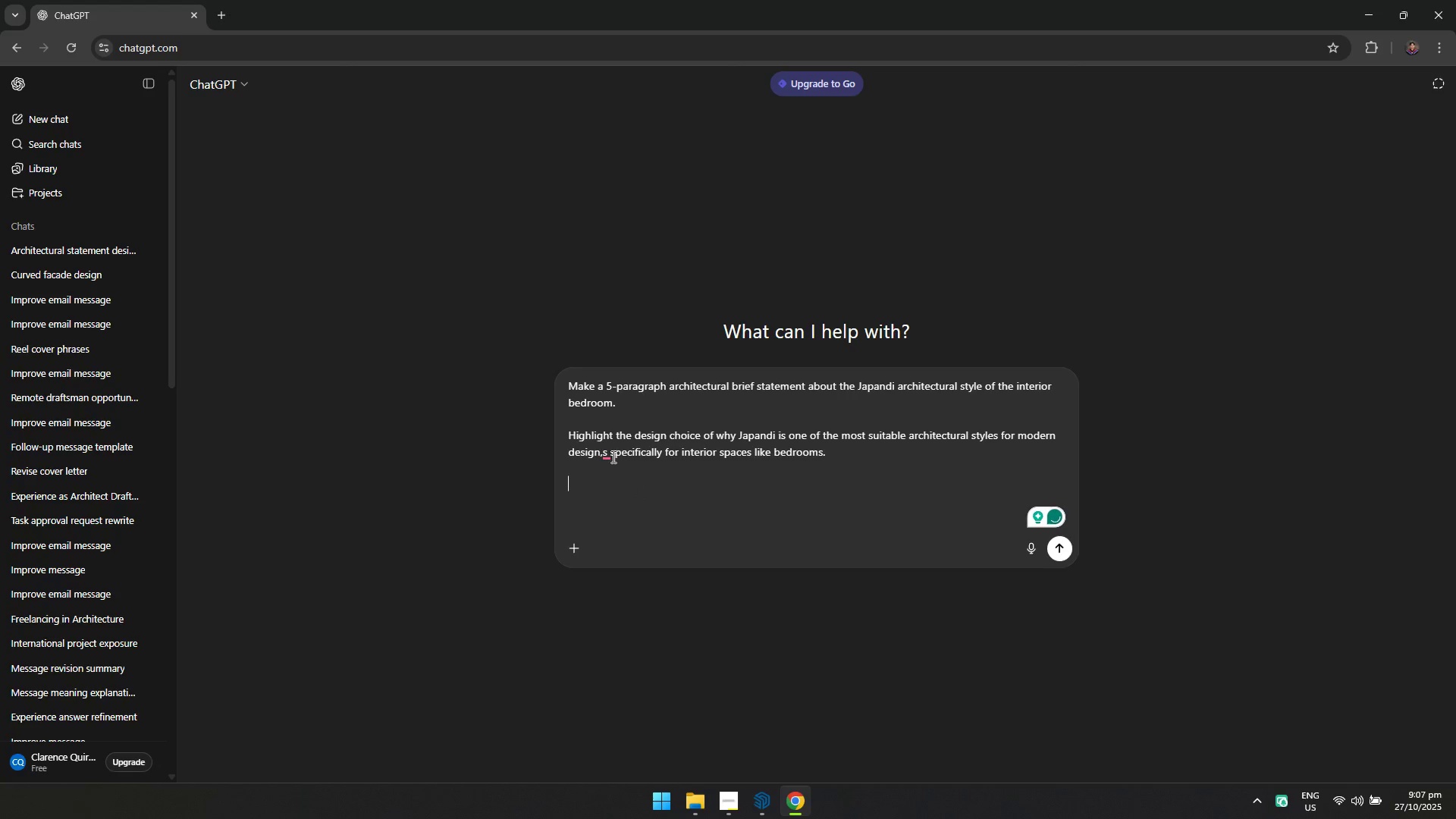 
left_click([607, 483])
 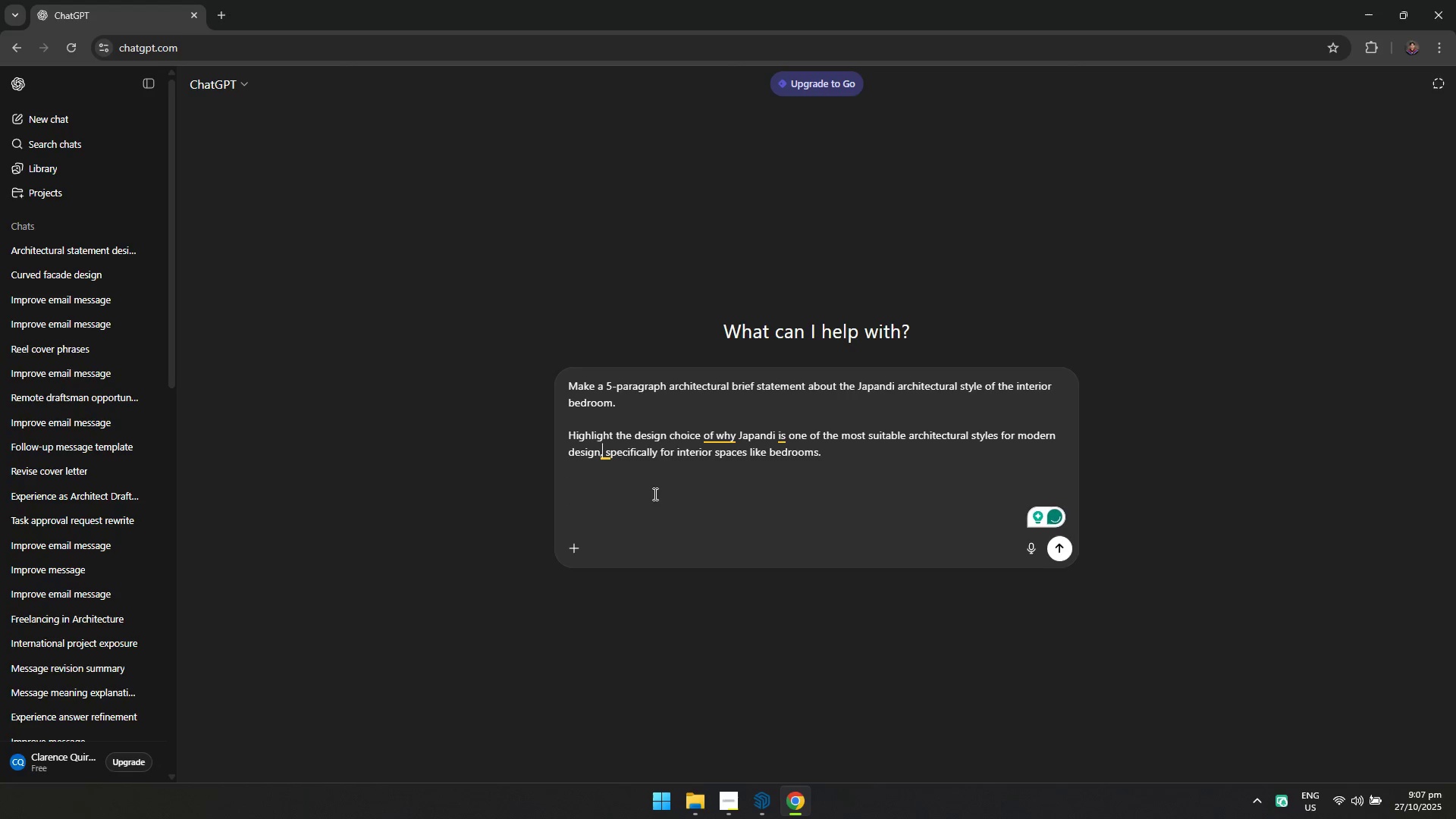 
left_click([615, 492])
 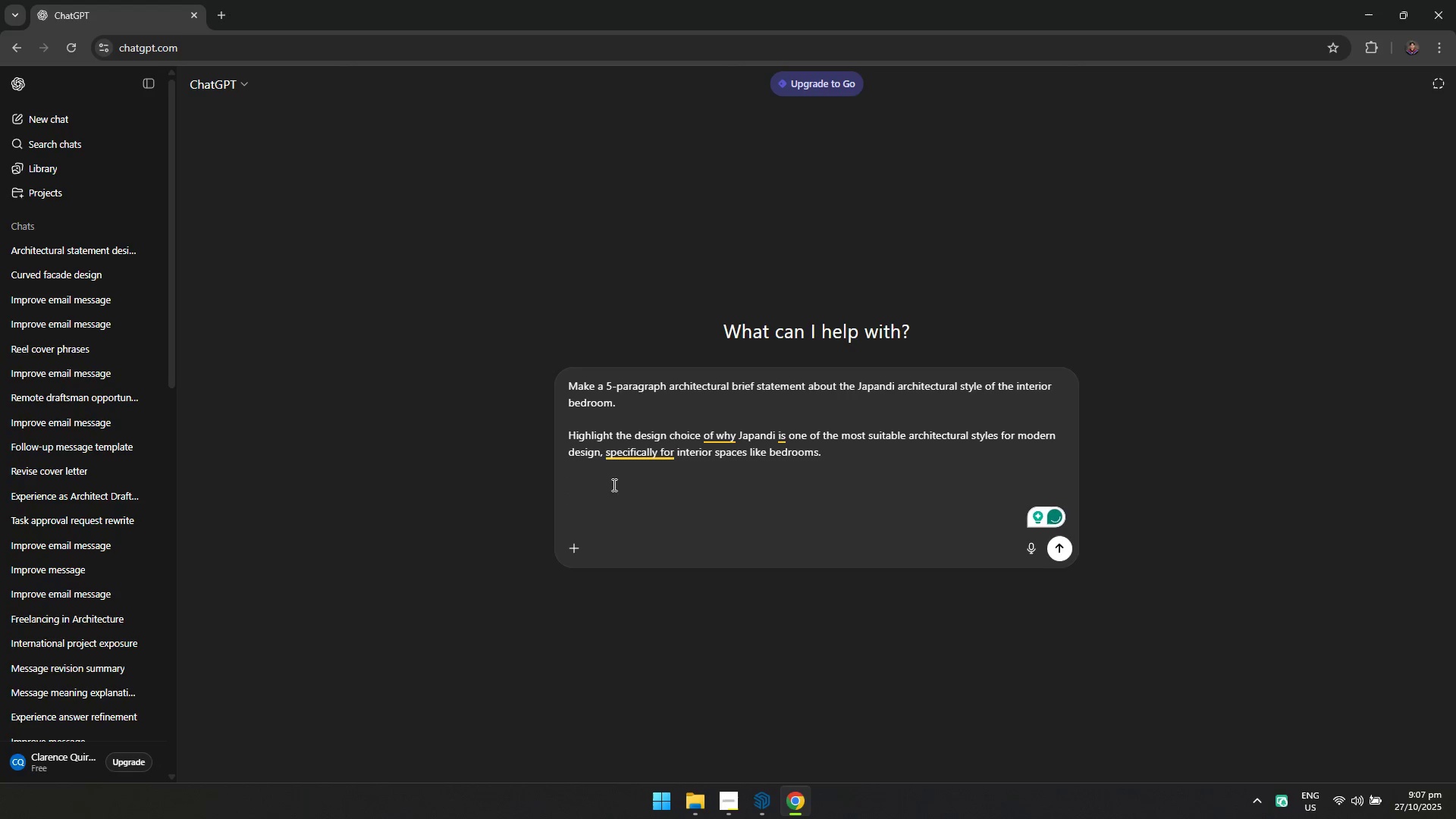 
type(Emphasis)
key(Backspace)
type(ze also the choice of interior b)
key(Backspace)
type(materials like wood (oak, walnut, and plans)
key(Backspace)
type(ks), raw concrete w)
key(Backspace)
type(finishd in bige color,. )
key(Backspace)
key(Backspace)
type( and indoor plants) to)
key(Backspace)
key(Backspace)
key(Backspace)
key(Backspace)
type(. t)
key(Backspace)
type(In order to achieve the character of Japn)
key(Backspace)
type(andi Ar)
key(Backspace)
key(Backspace)
type(architectural style.)
 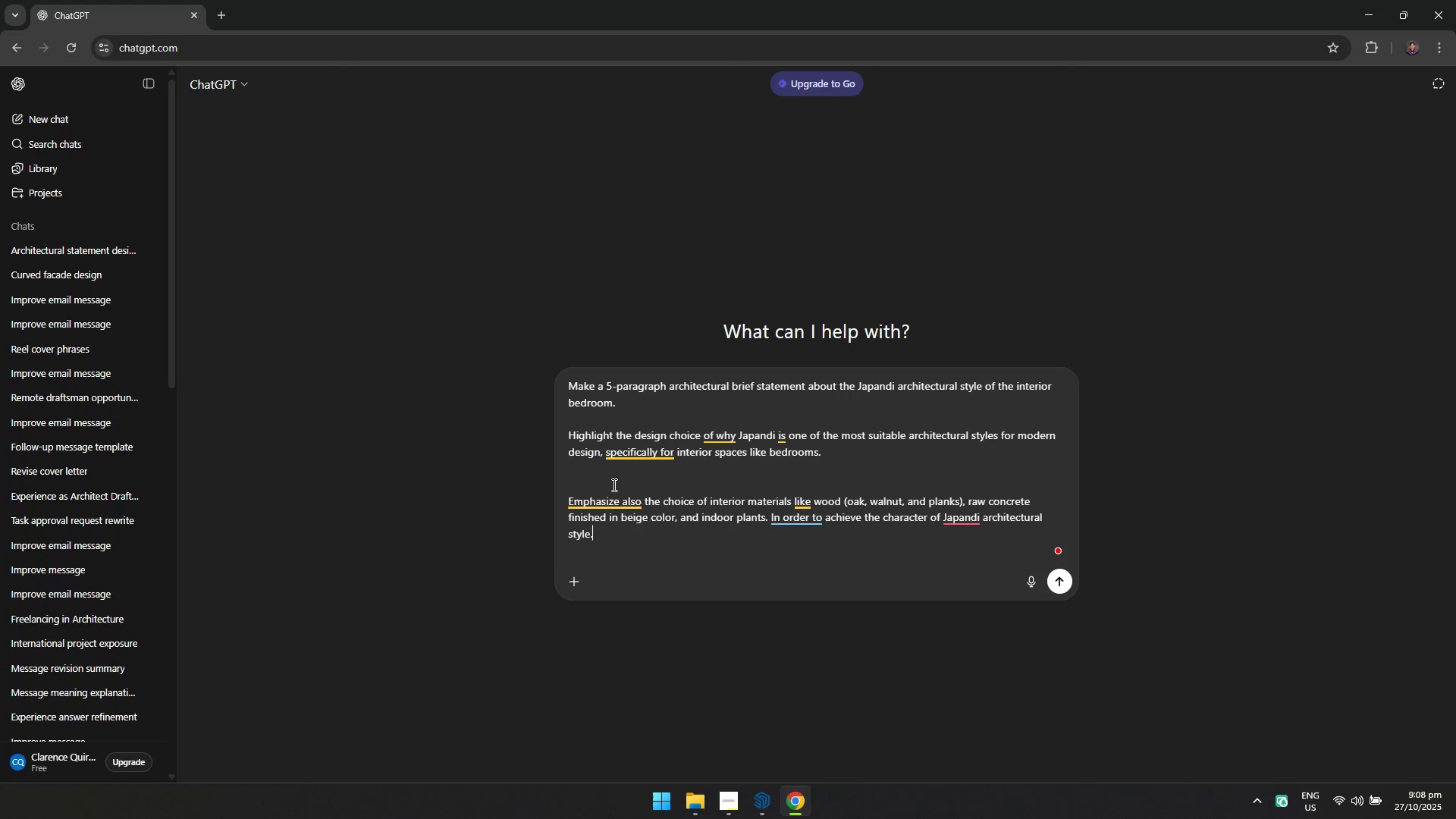 
left_click([815, 548])